 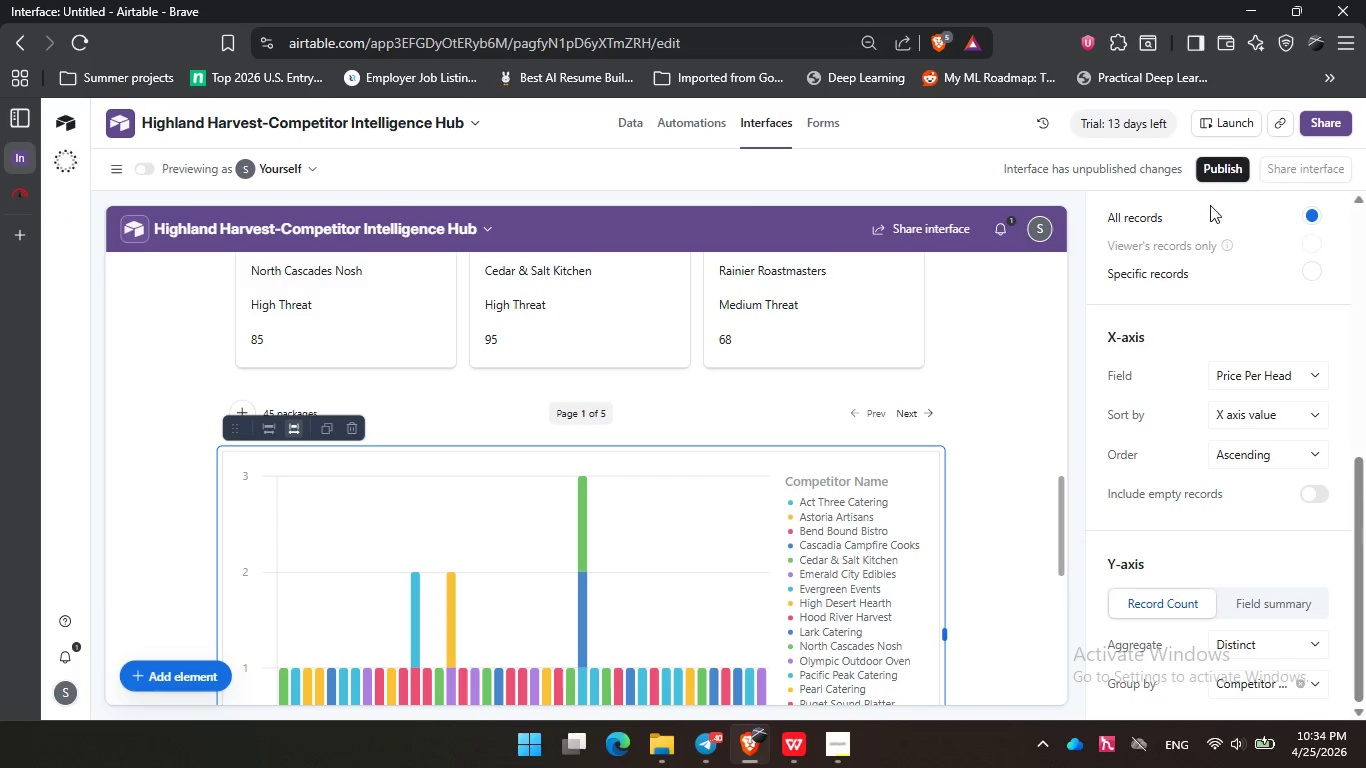 
scroll: coordinate [1204, 322], scroll_direction: up, amount: 9.0
 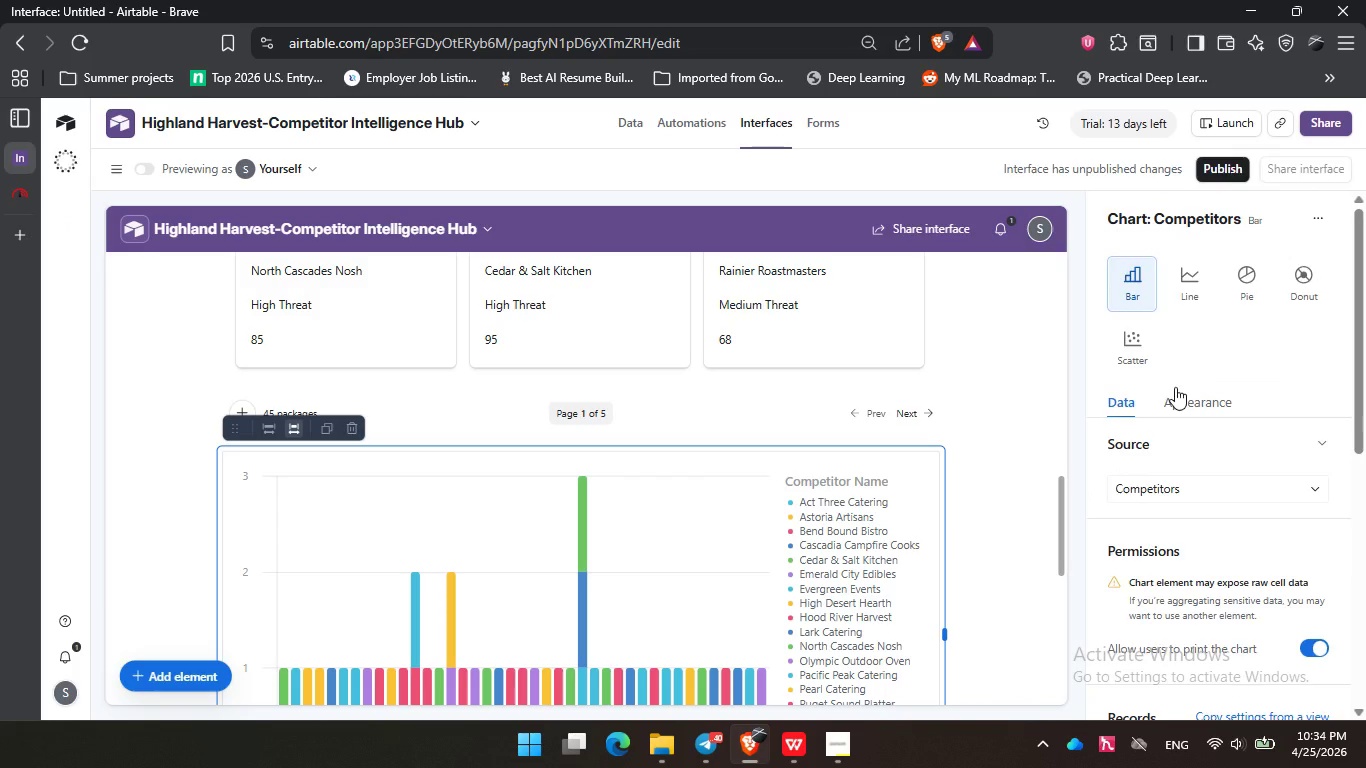 
left_click([1176, 391])
 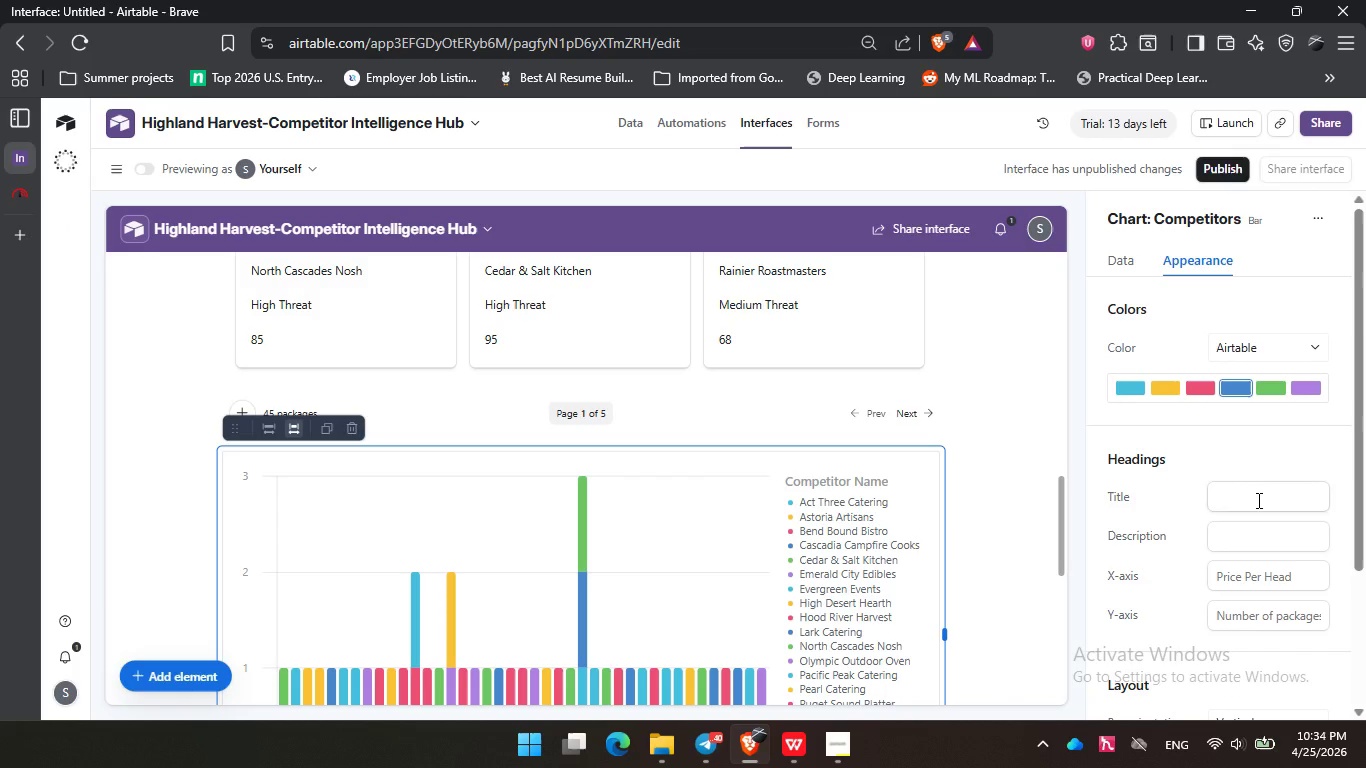 
left_click([1257, 500])
 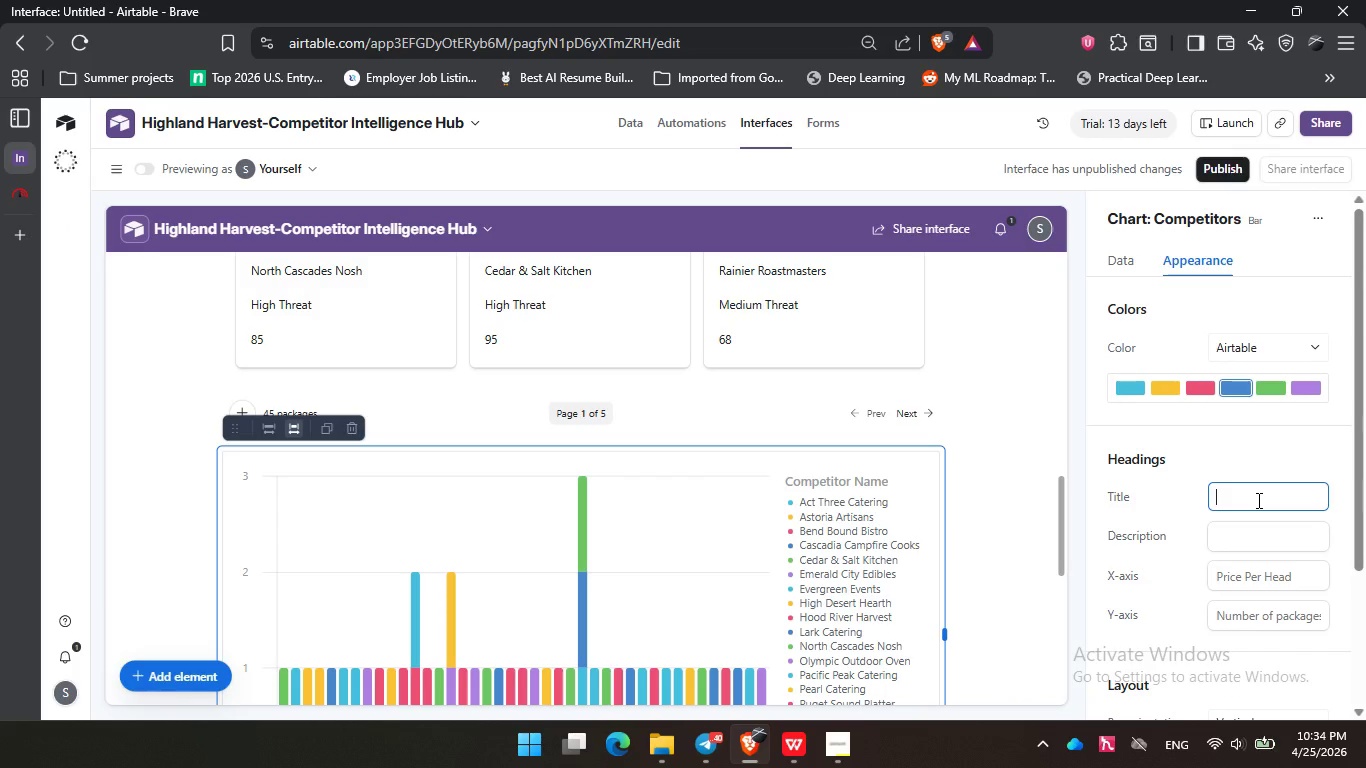 
key(Control+V)
 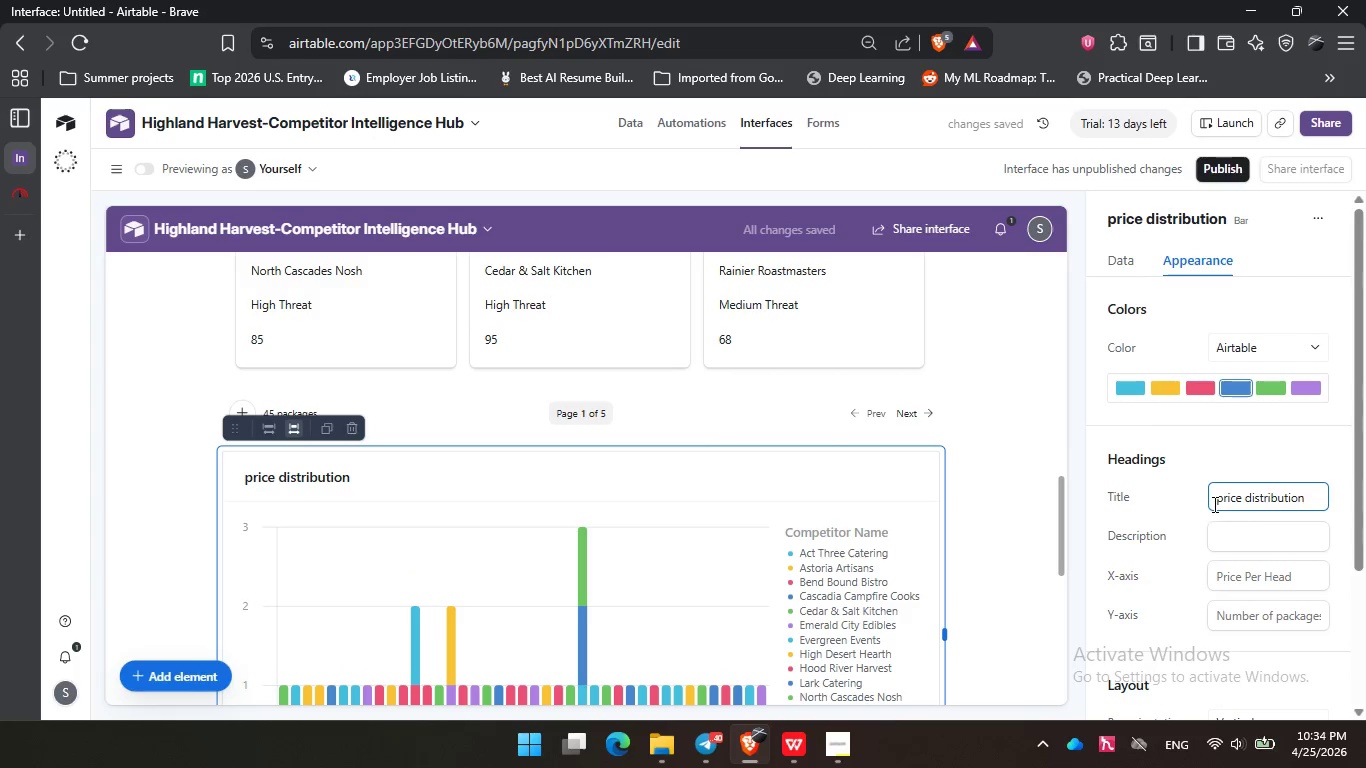 
left_click([1219, 500])
 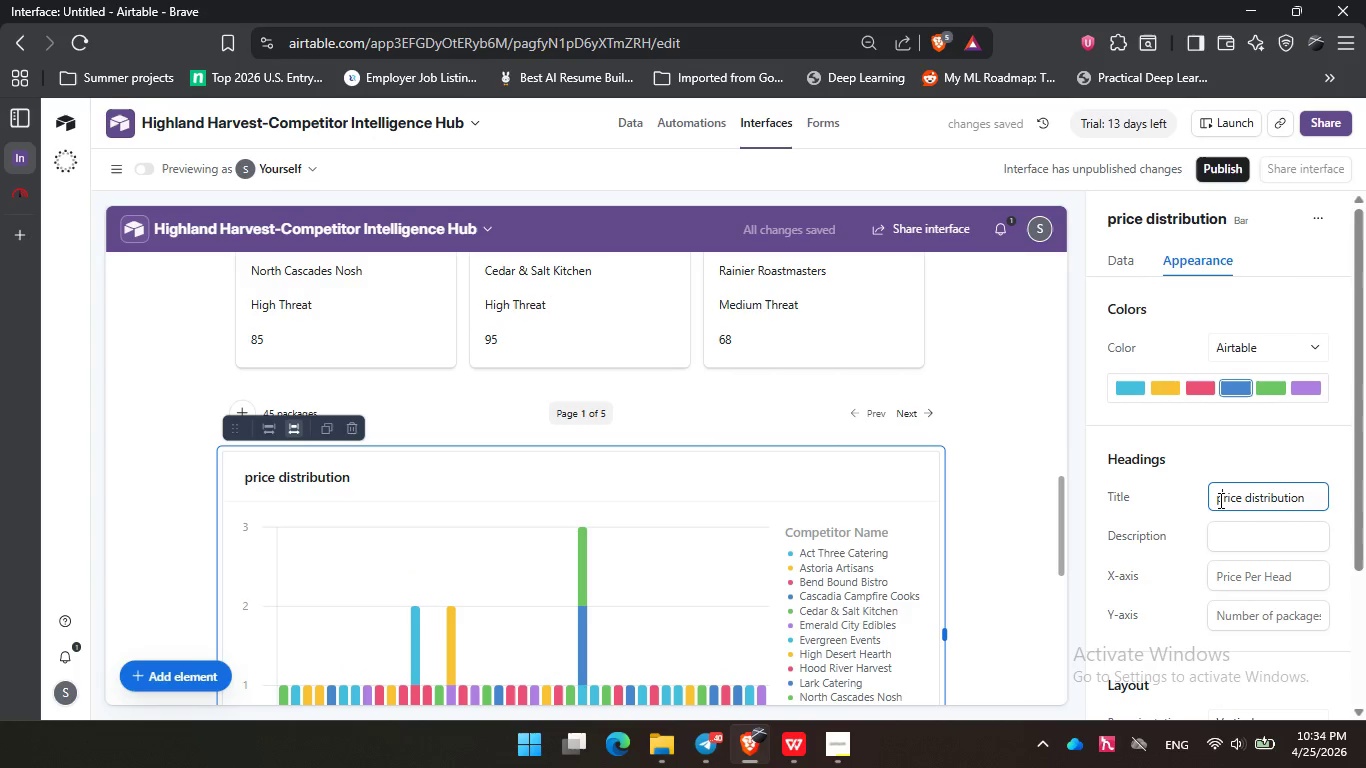 
key(ArrowRight)
 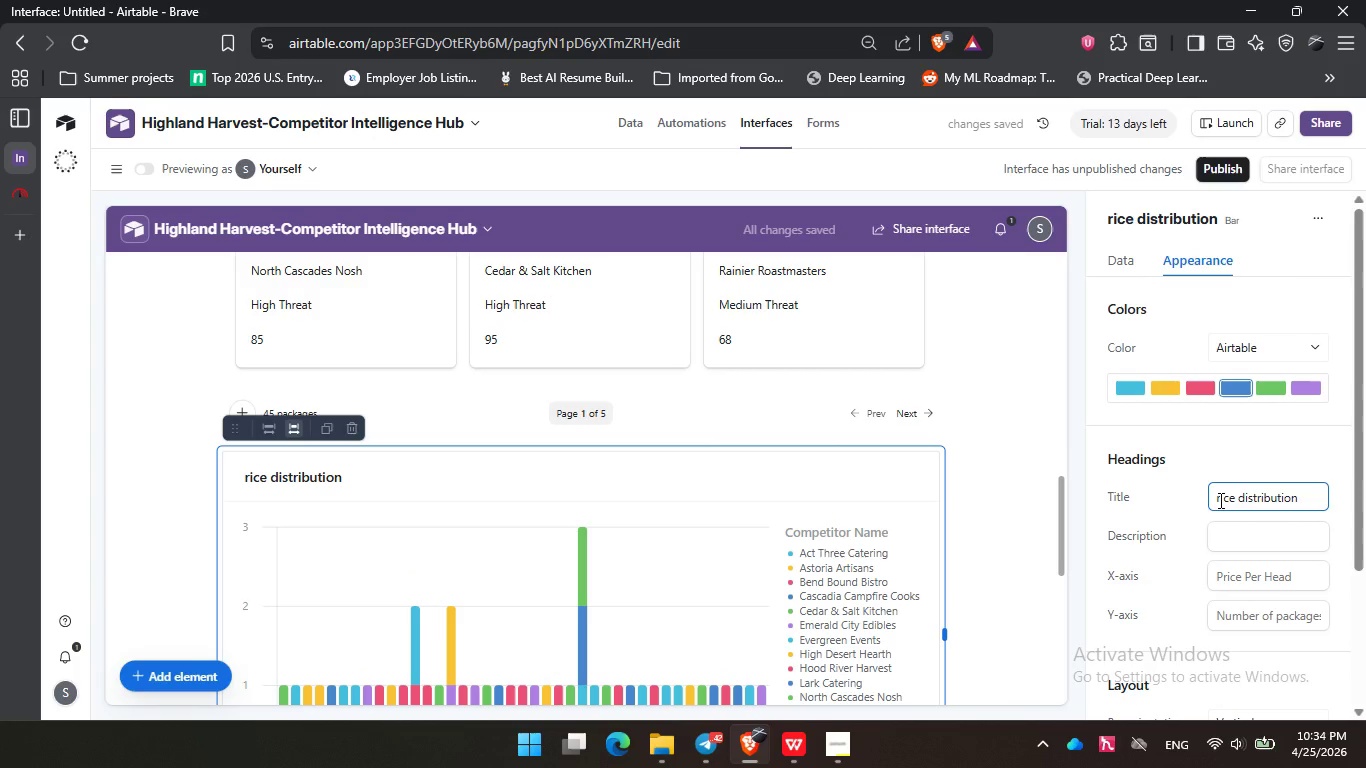 
key(Backspace)
 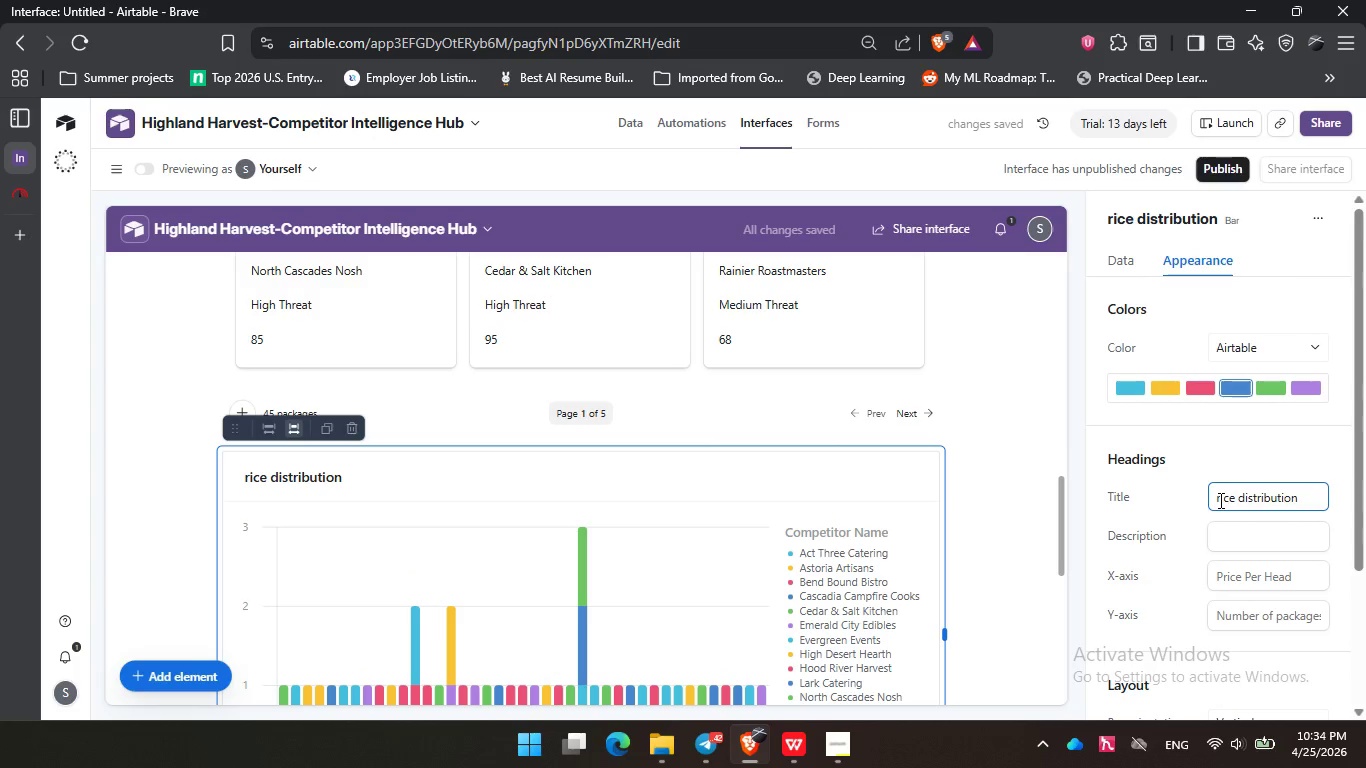 
key(Shift+ShiftLeft)
 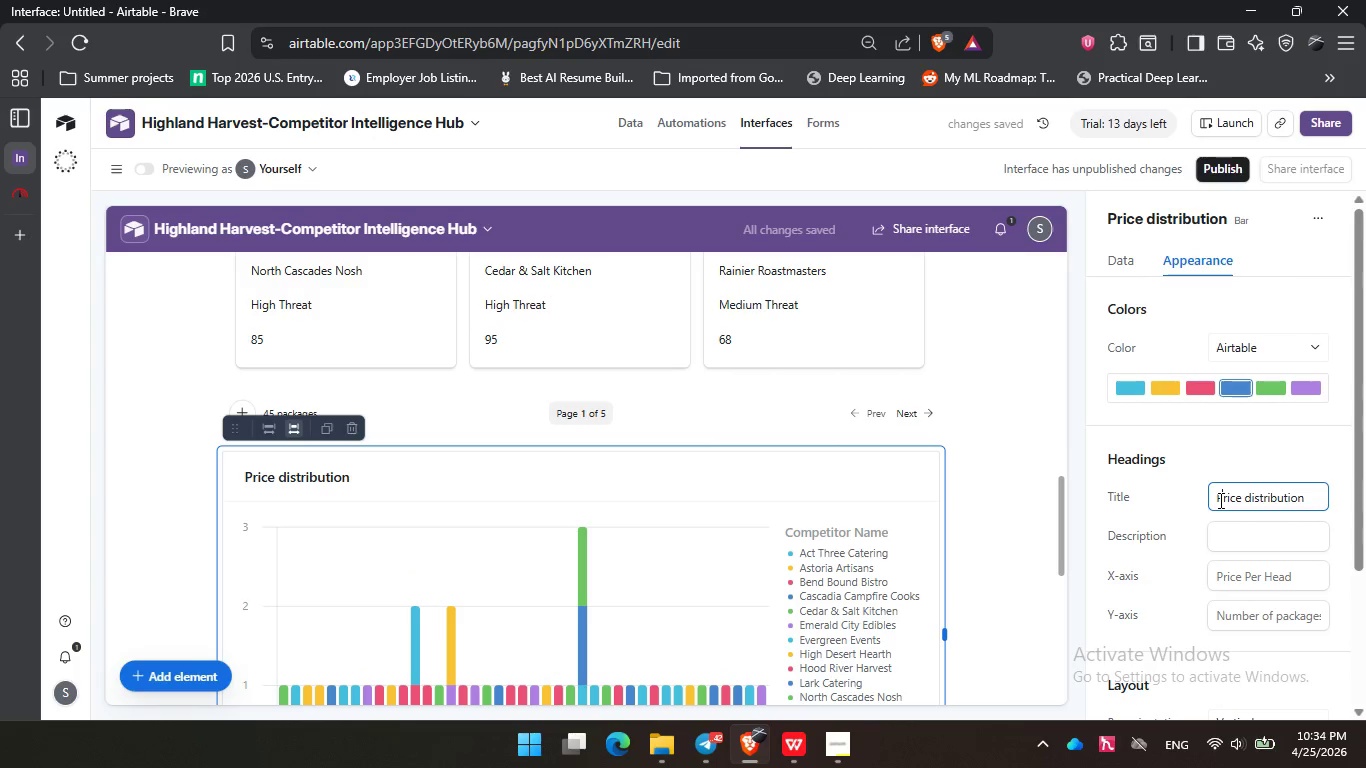 
key(Shift+P)
 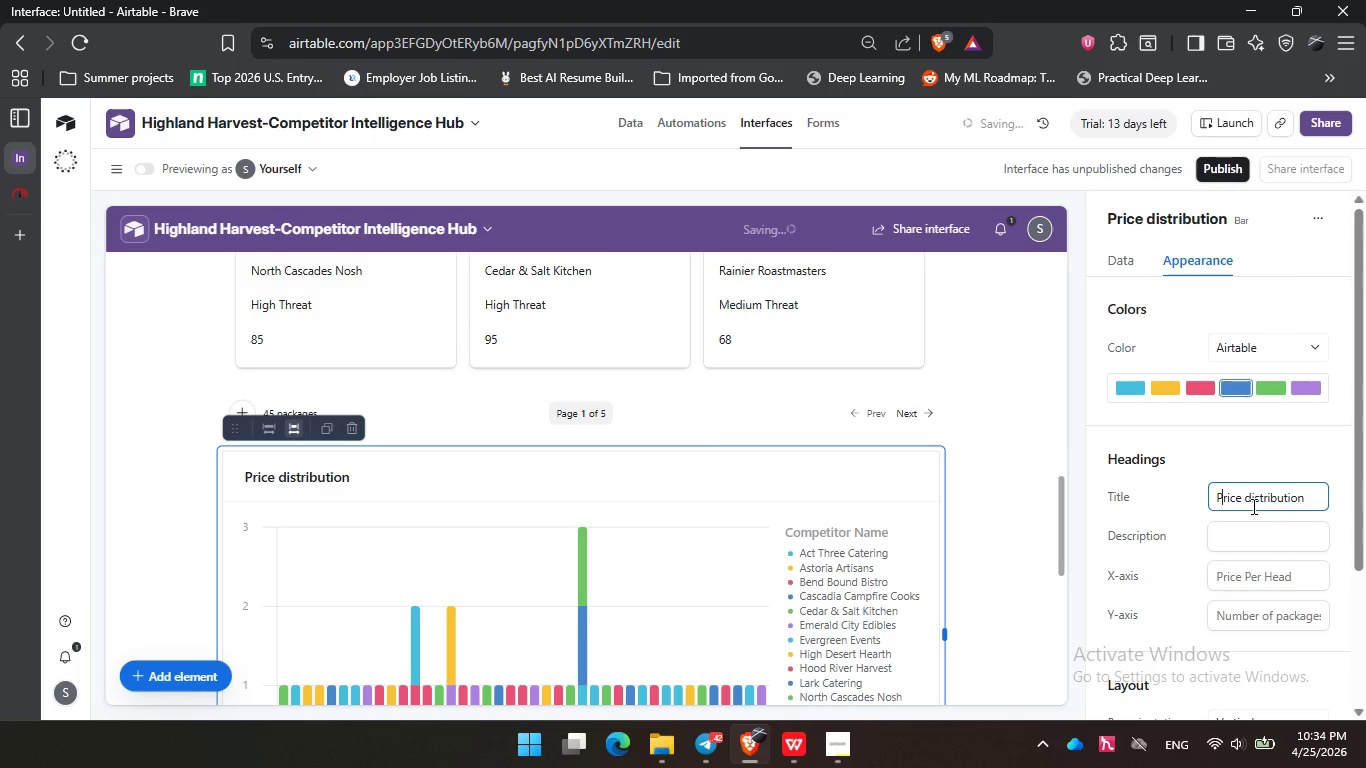 
left_click([1251, 504])
 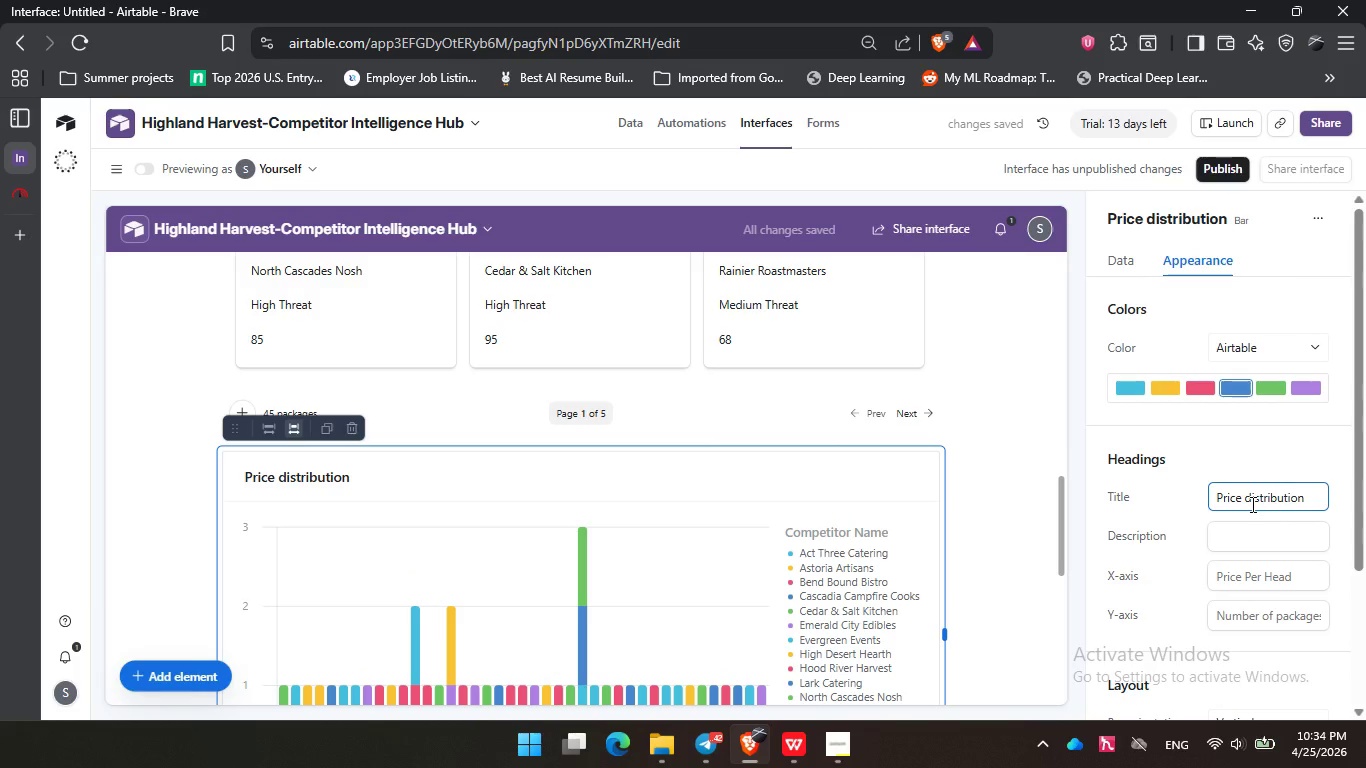 
key(Backspace)
 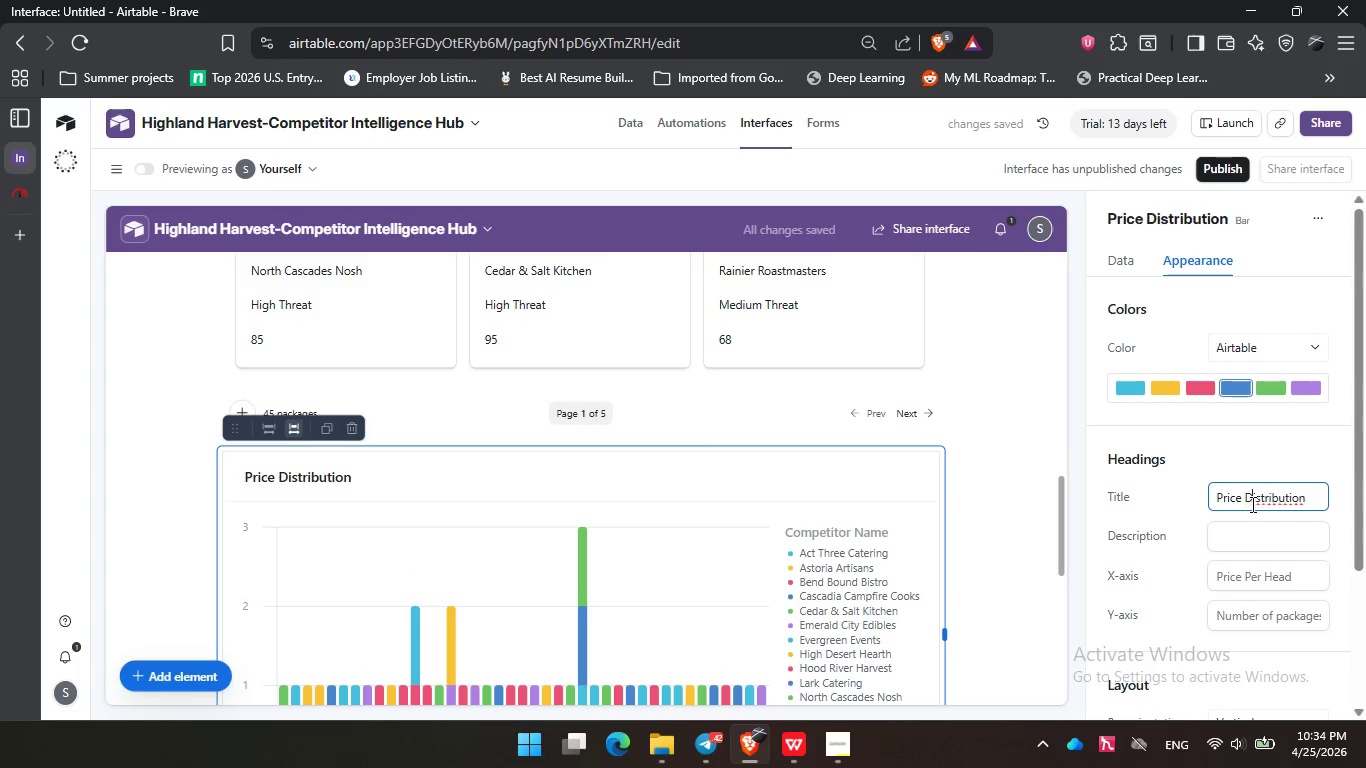 
key(Shift+D)
 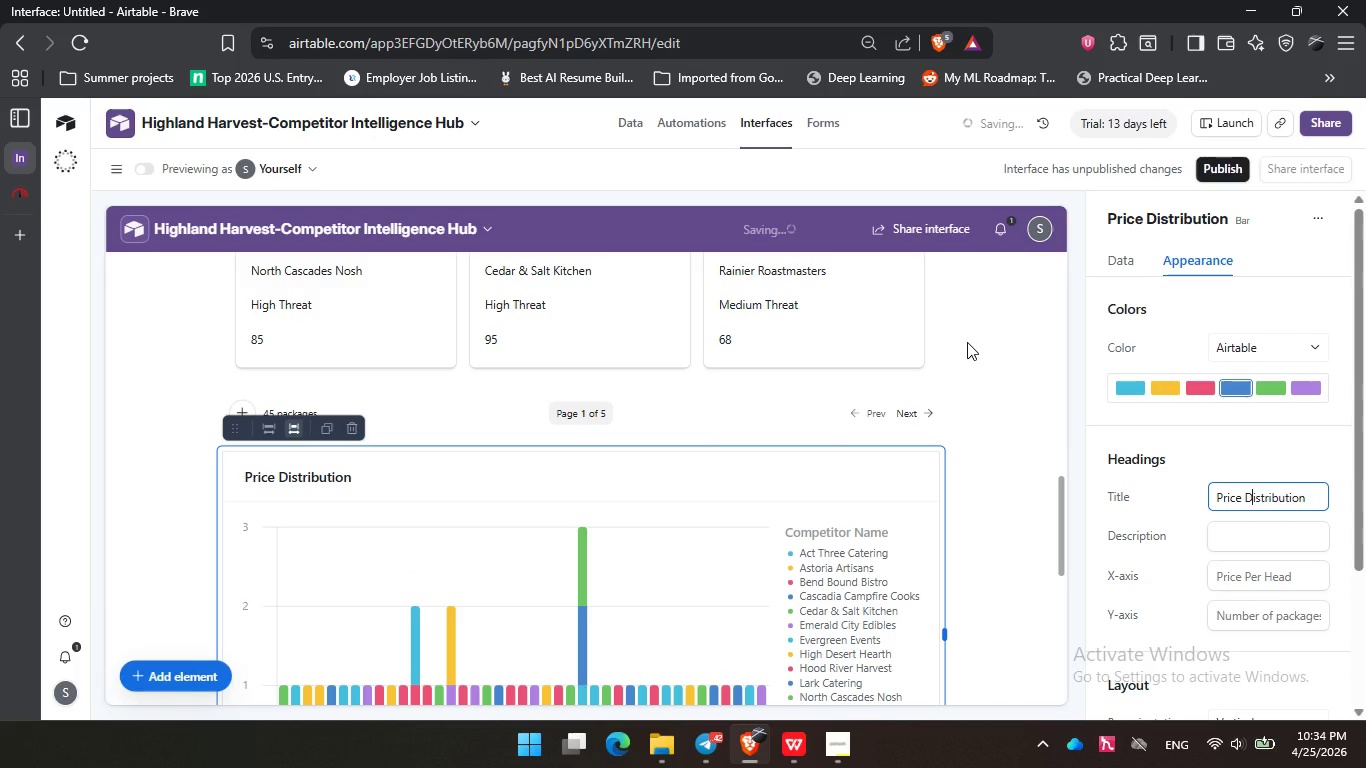 
left_click([967, 342])
 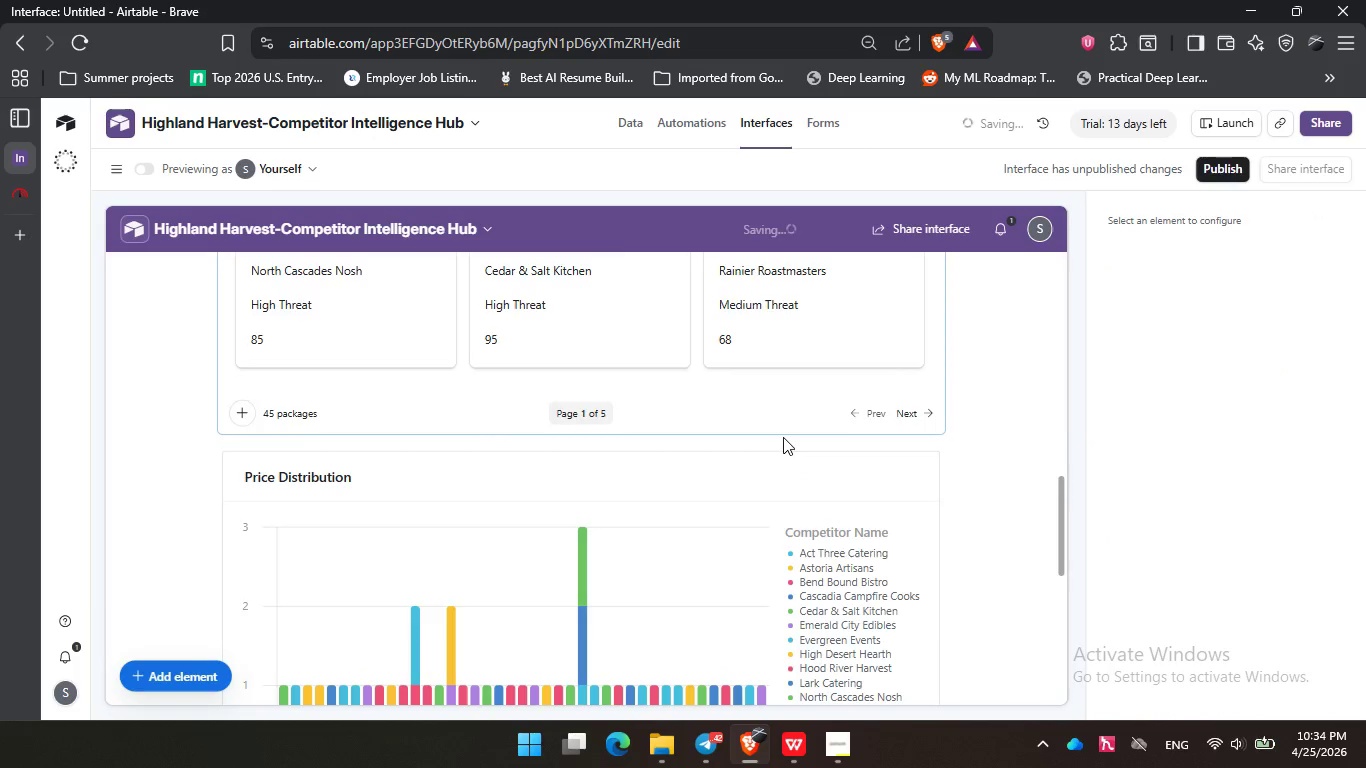 
scroll: coordinate [648, 425], scroll_direction: up, amount: 14.0
 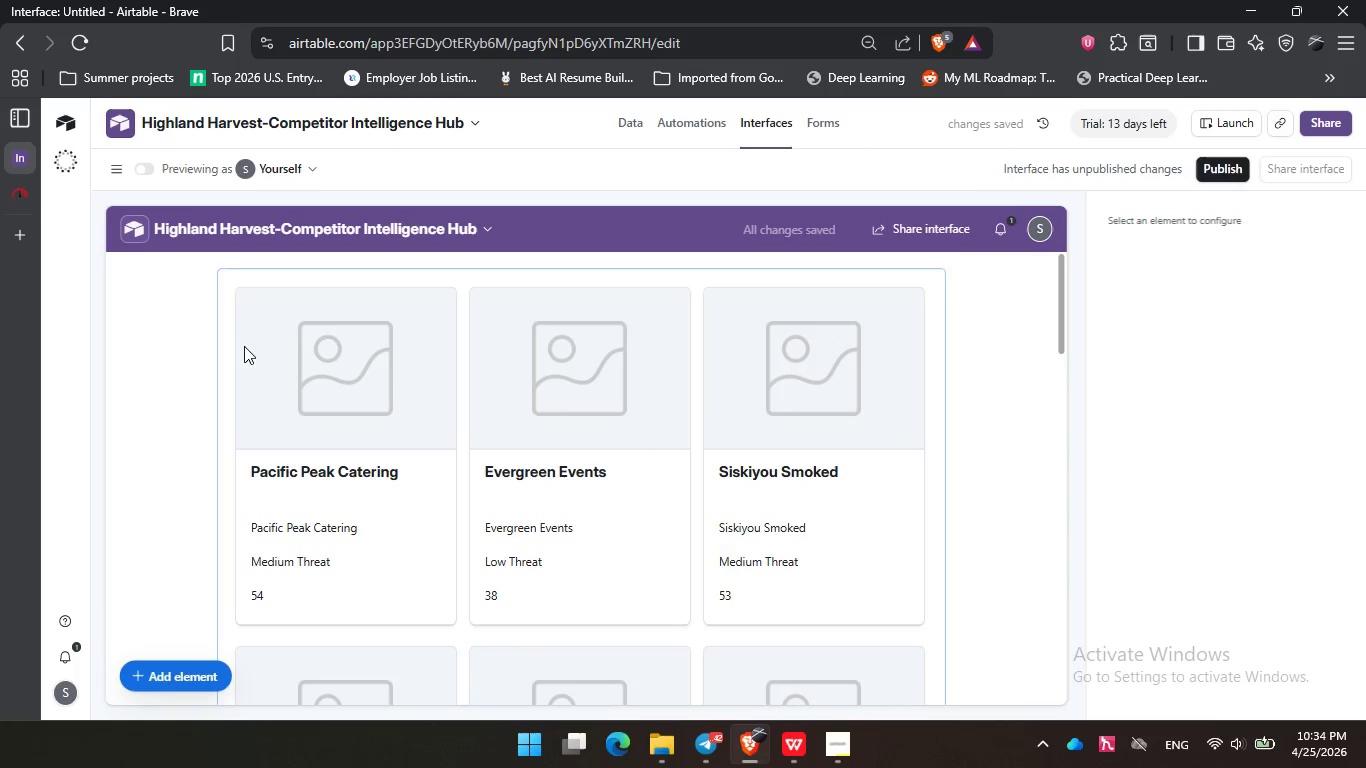 
scroll: coordinate [161, 333], scroll_direction: down, amount: 12.0
 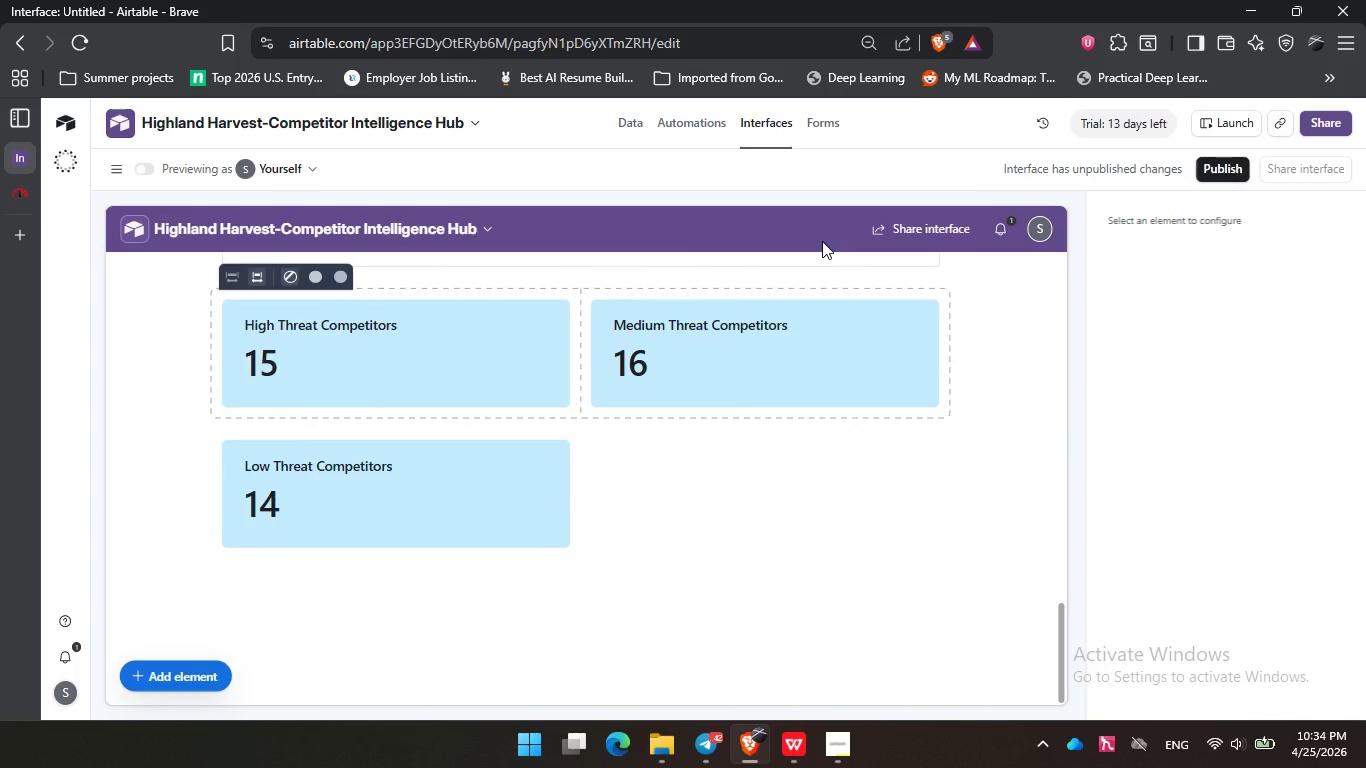 
left_click([1221, 165])
 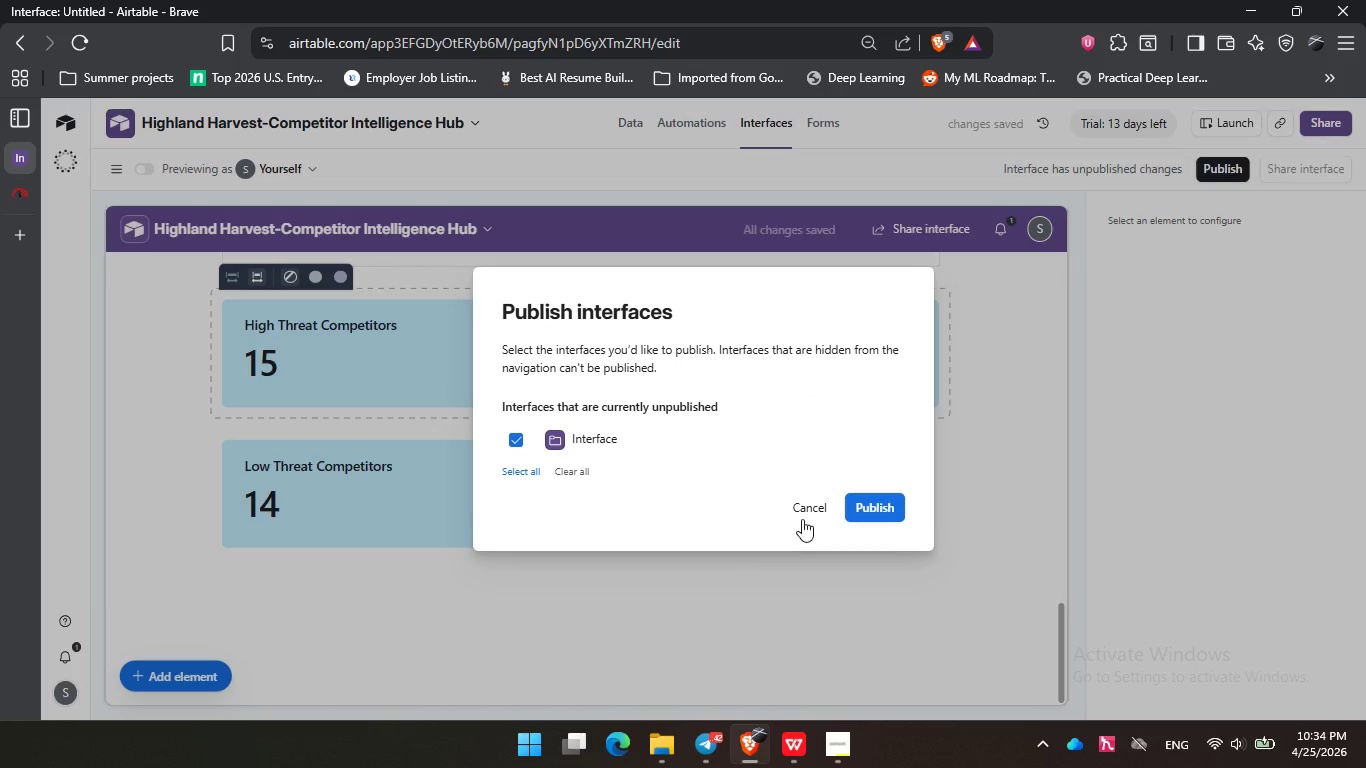 
left_click([808, 510])
 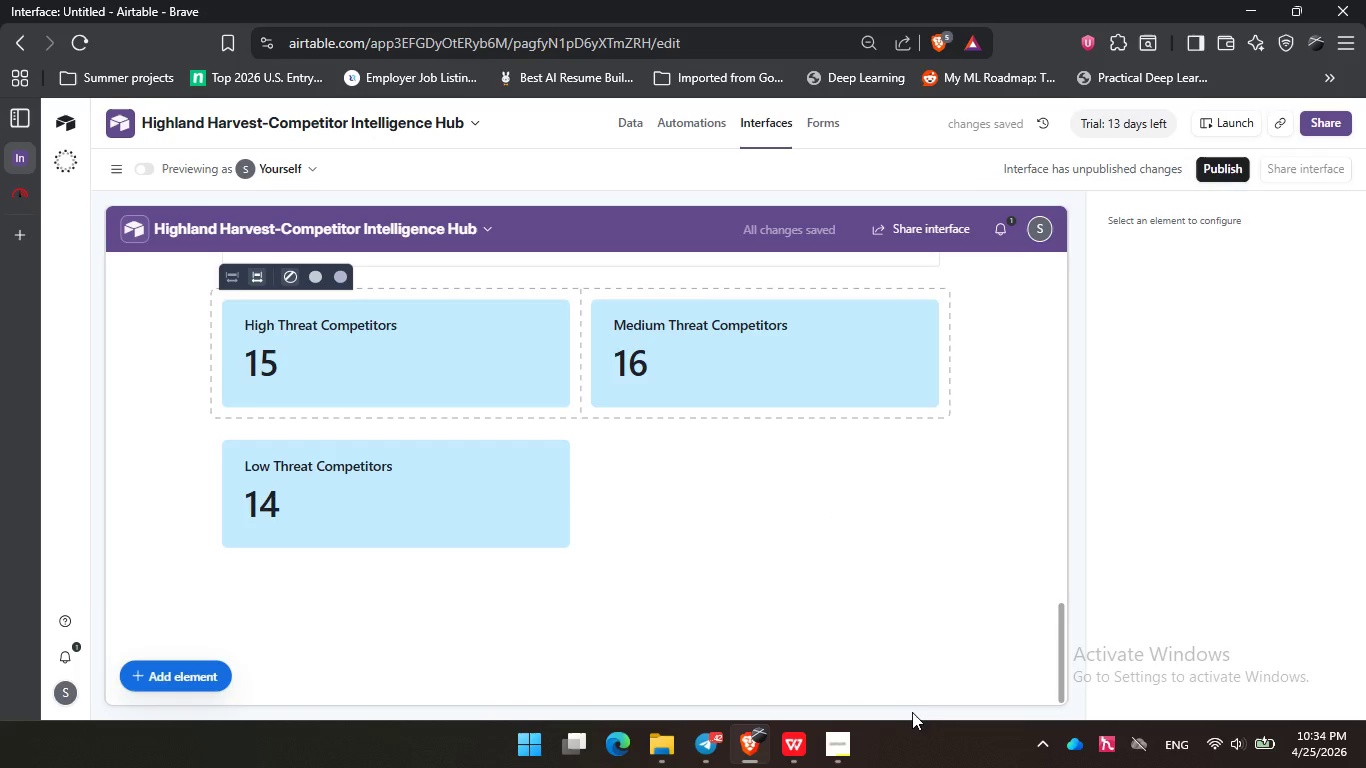 
left_click([829, 744])